 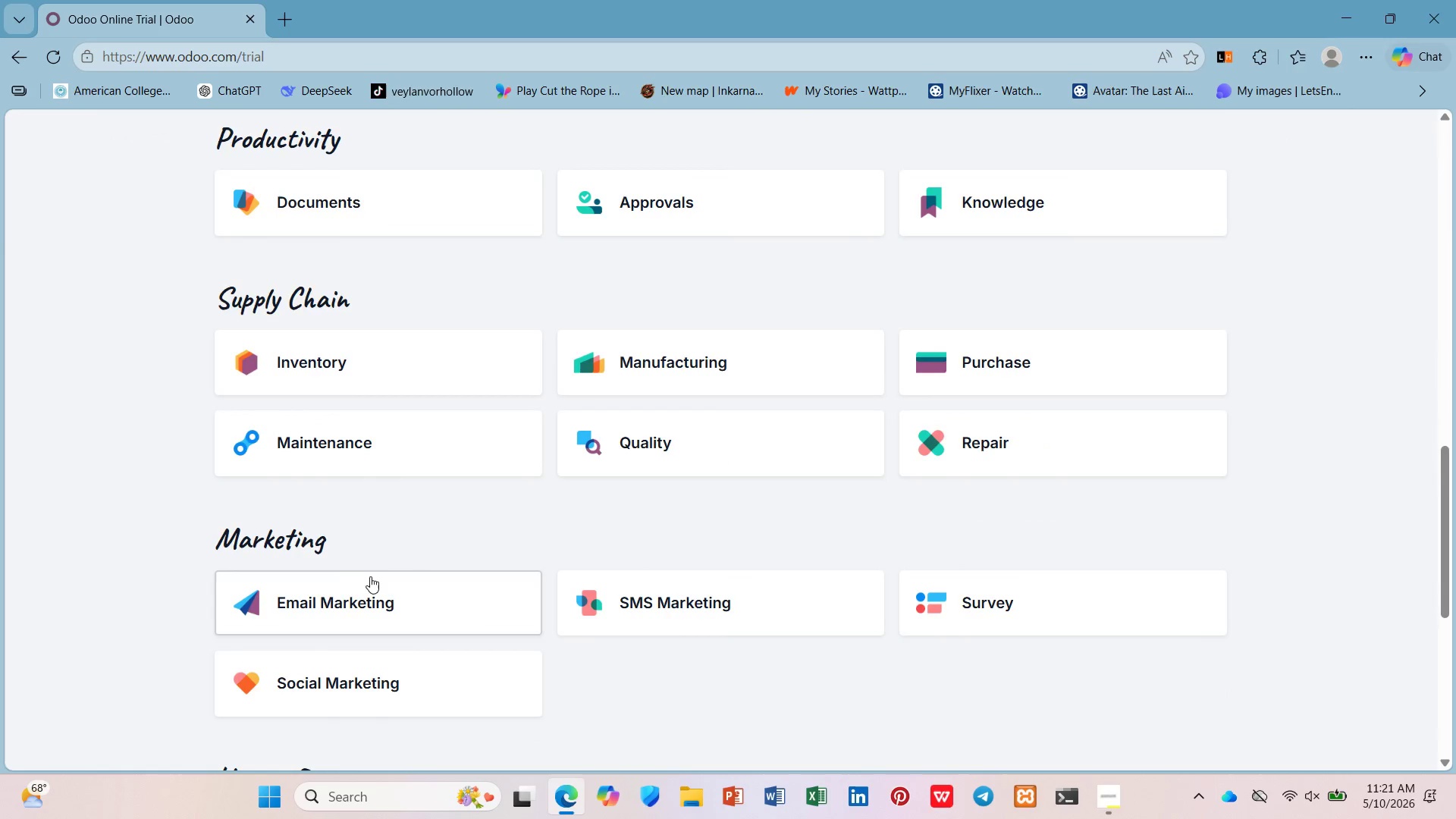 
left_click([327, 594])
 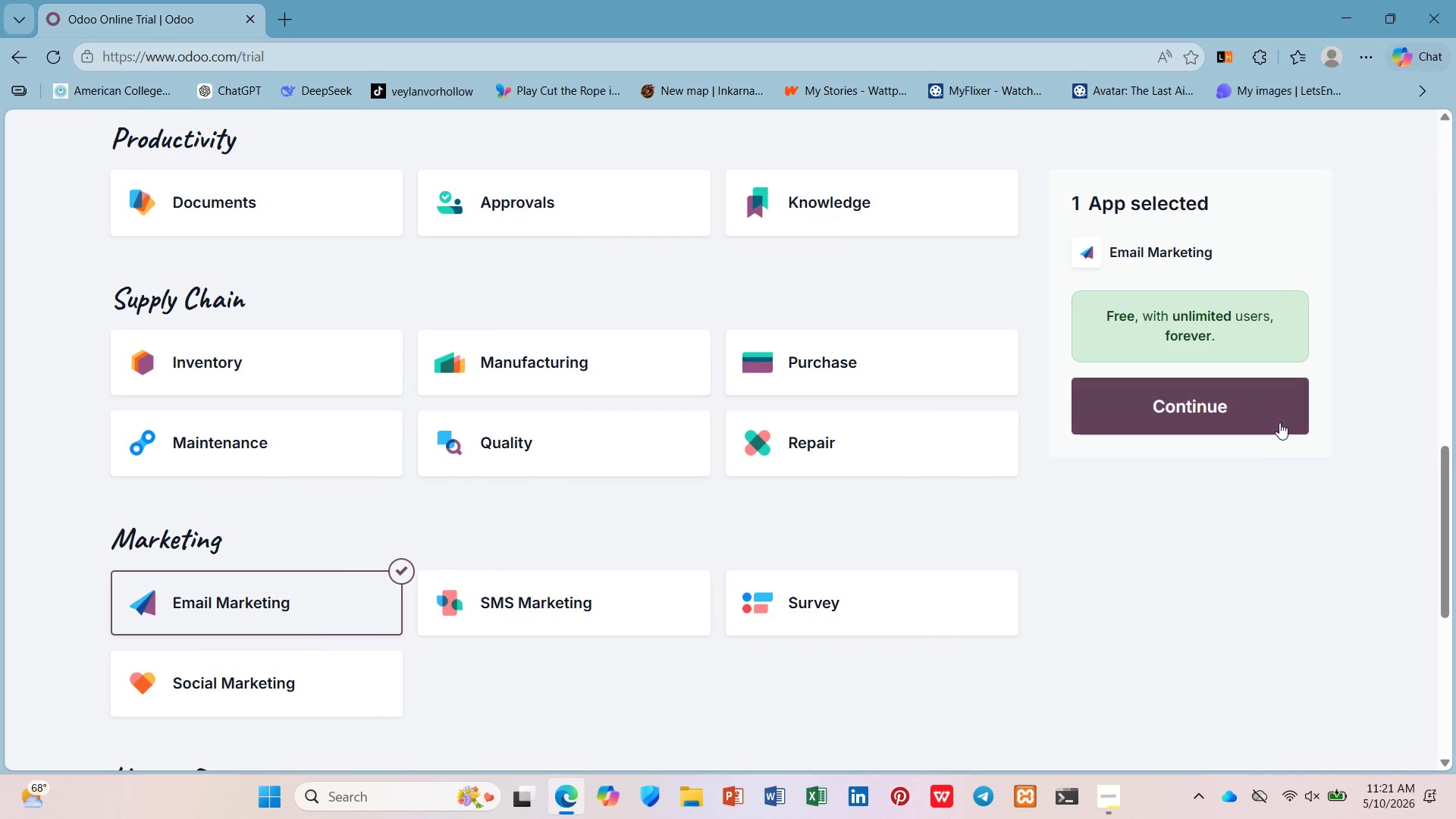 
left_click([1249, 431])
 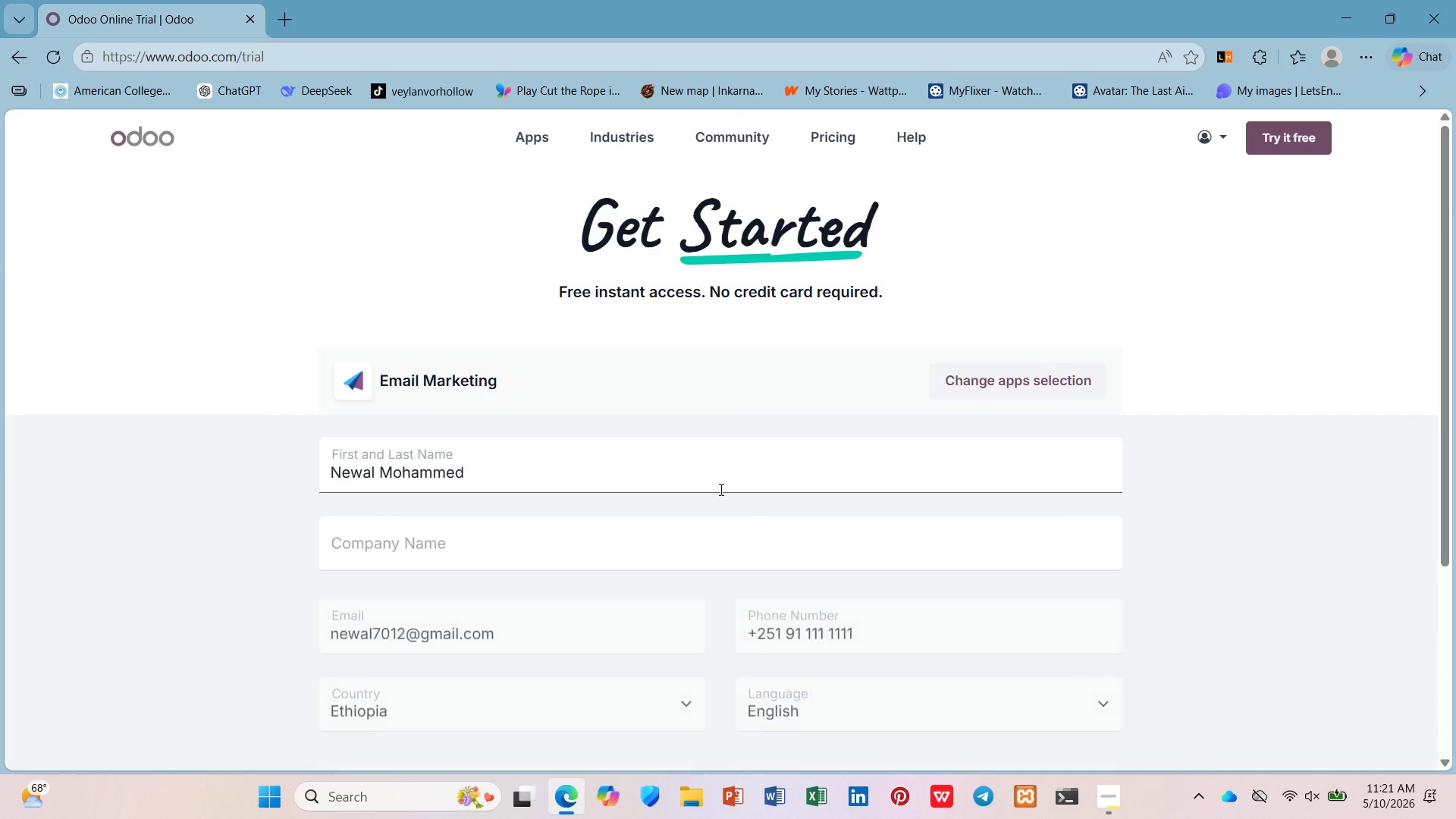 
left_click([711, 533])
 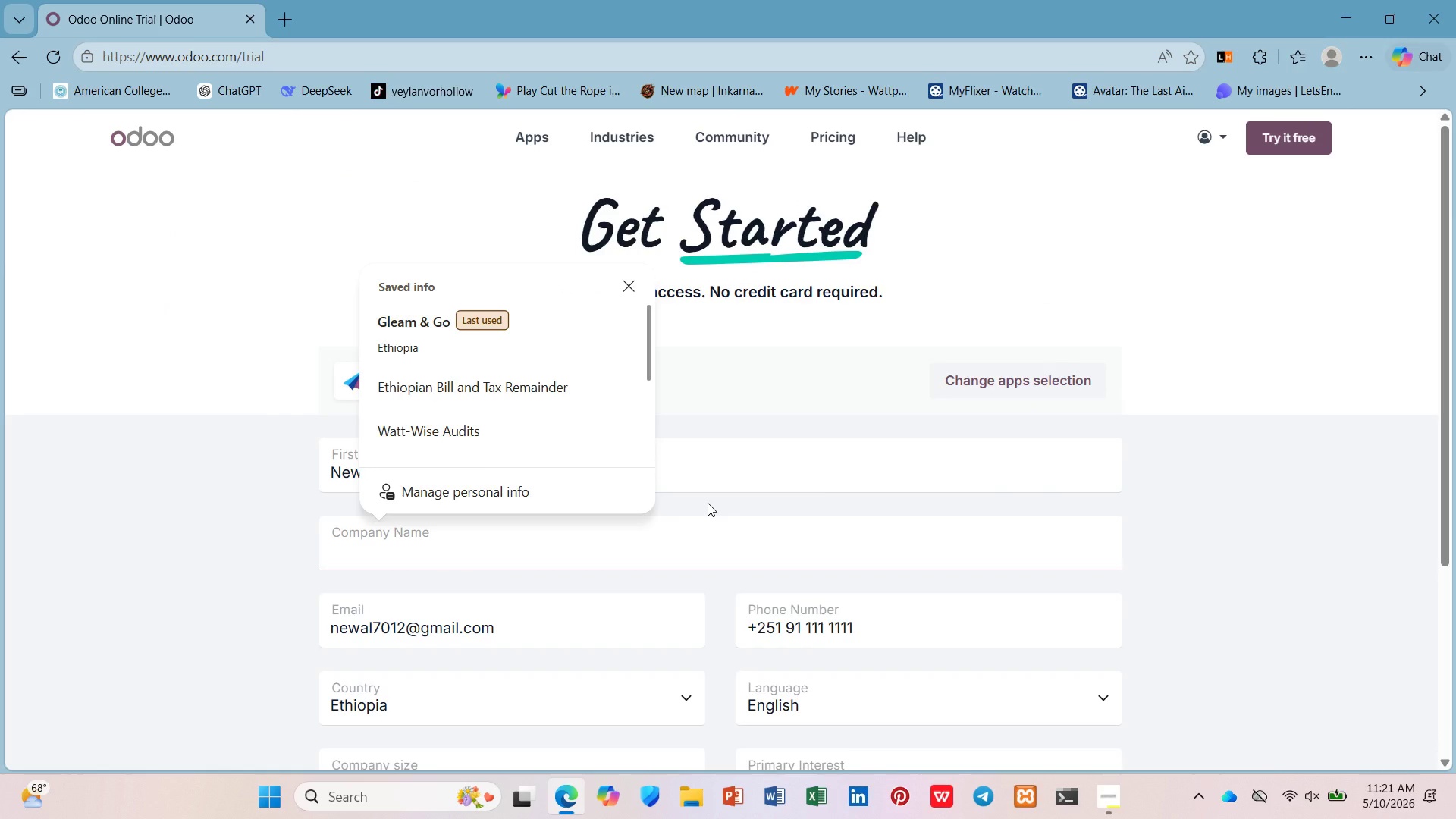 
type(Etherial C)
 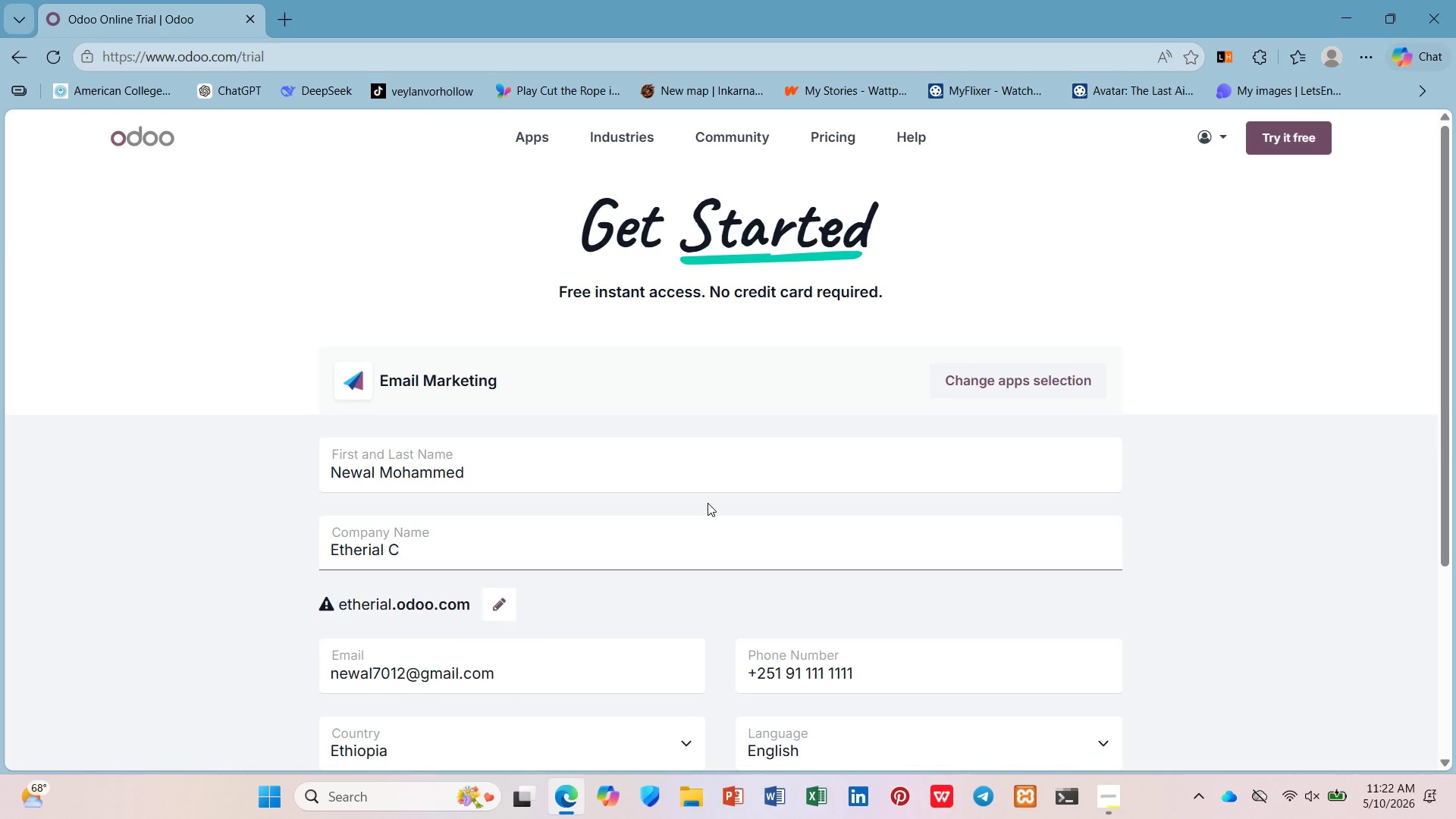 
key(Backspace)
key(Backspace)
key(Backspace)
key(Backspace)
key(Backspace)
type(eal Core Studios)
 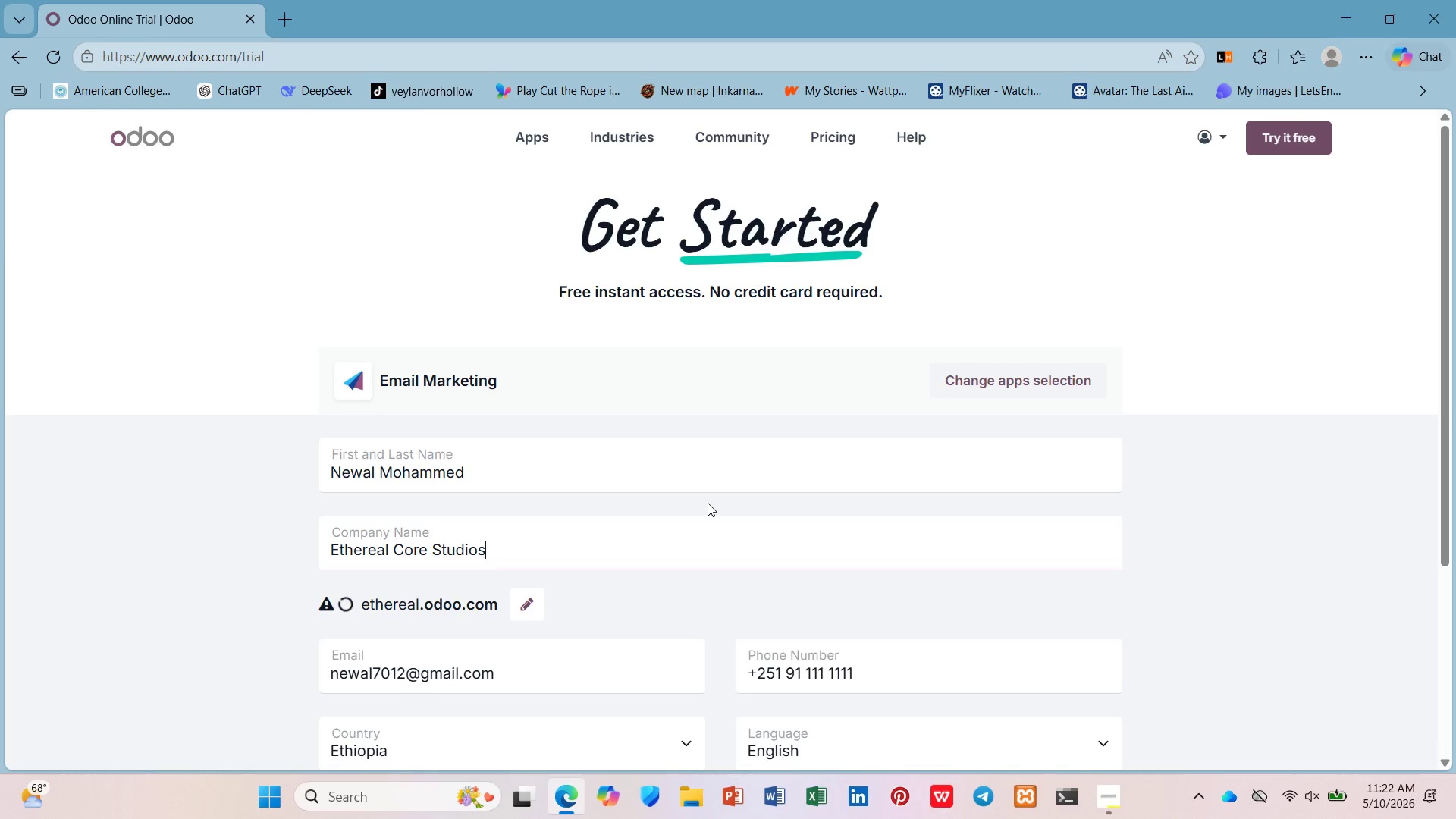 
left_click([1111, 800])